 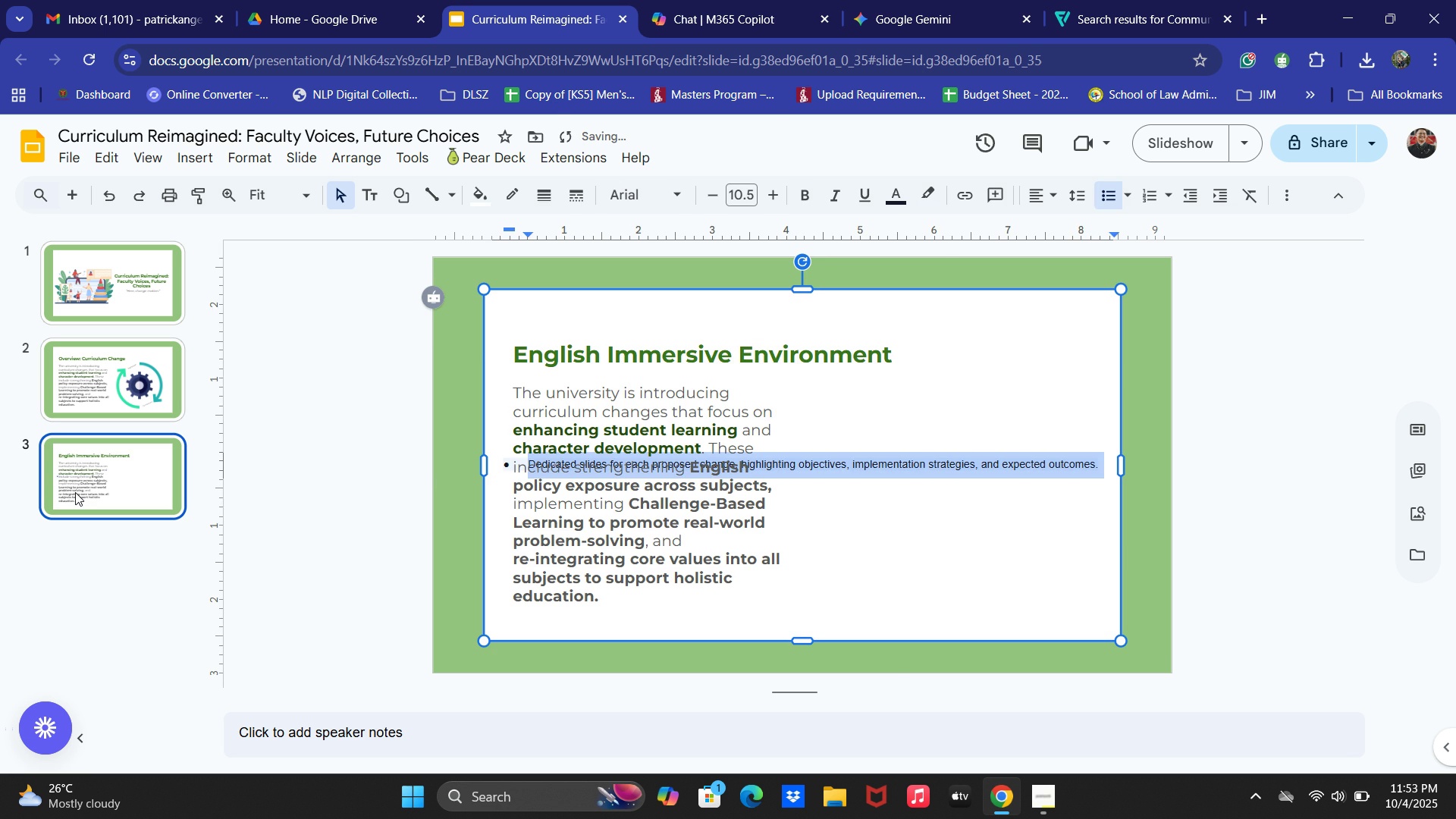 
key(Control+Y)
 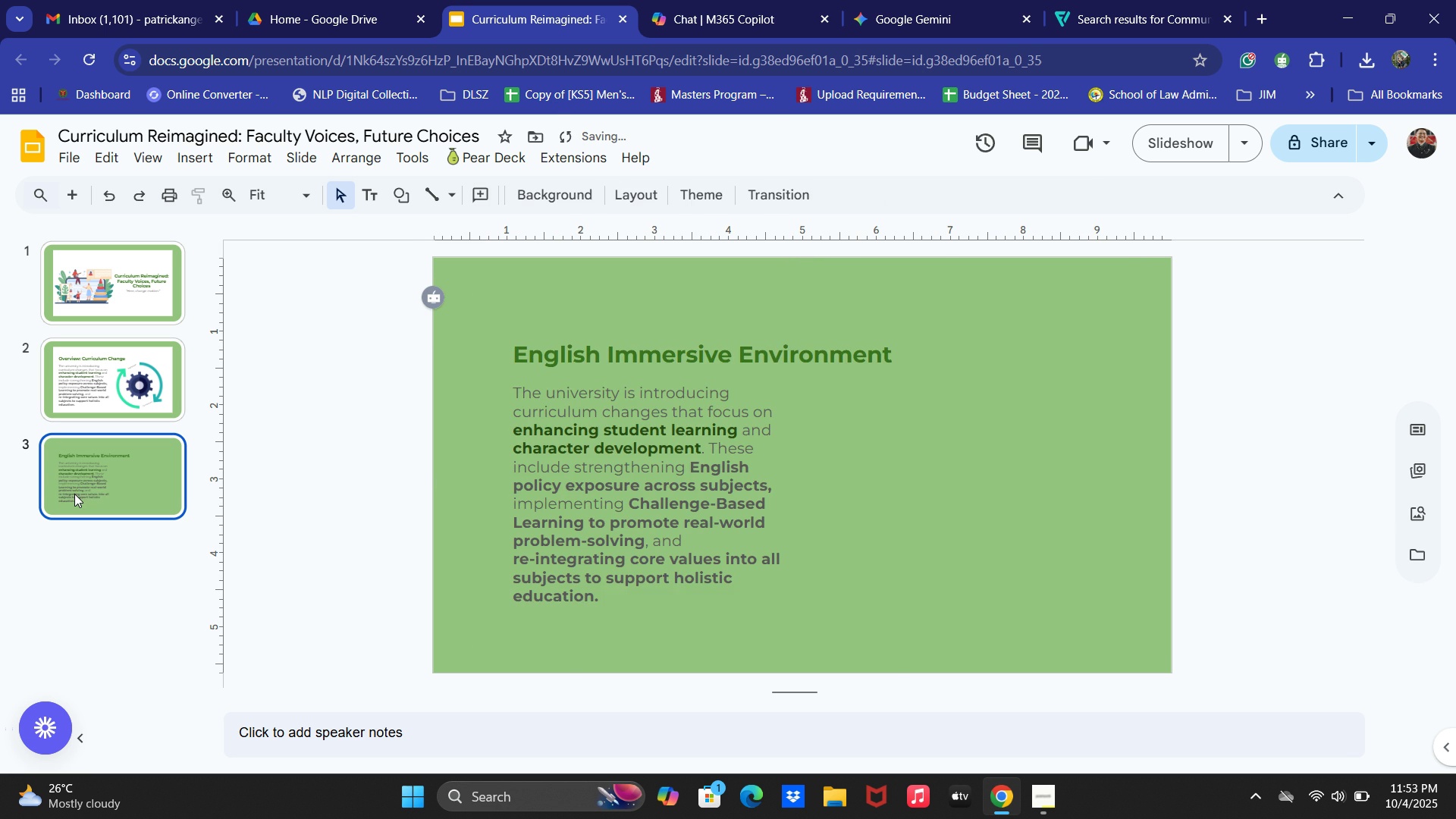 
key(Control+Y)
 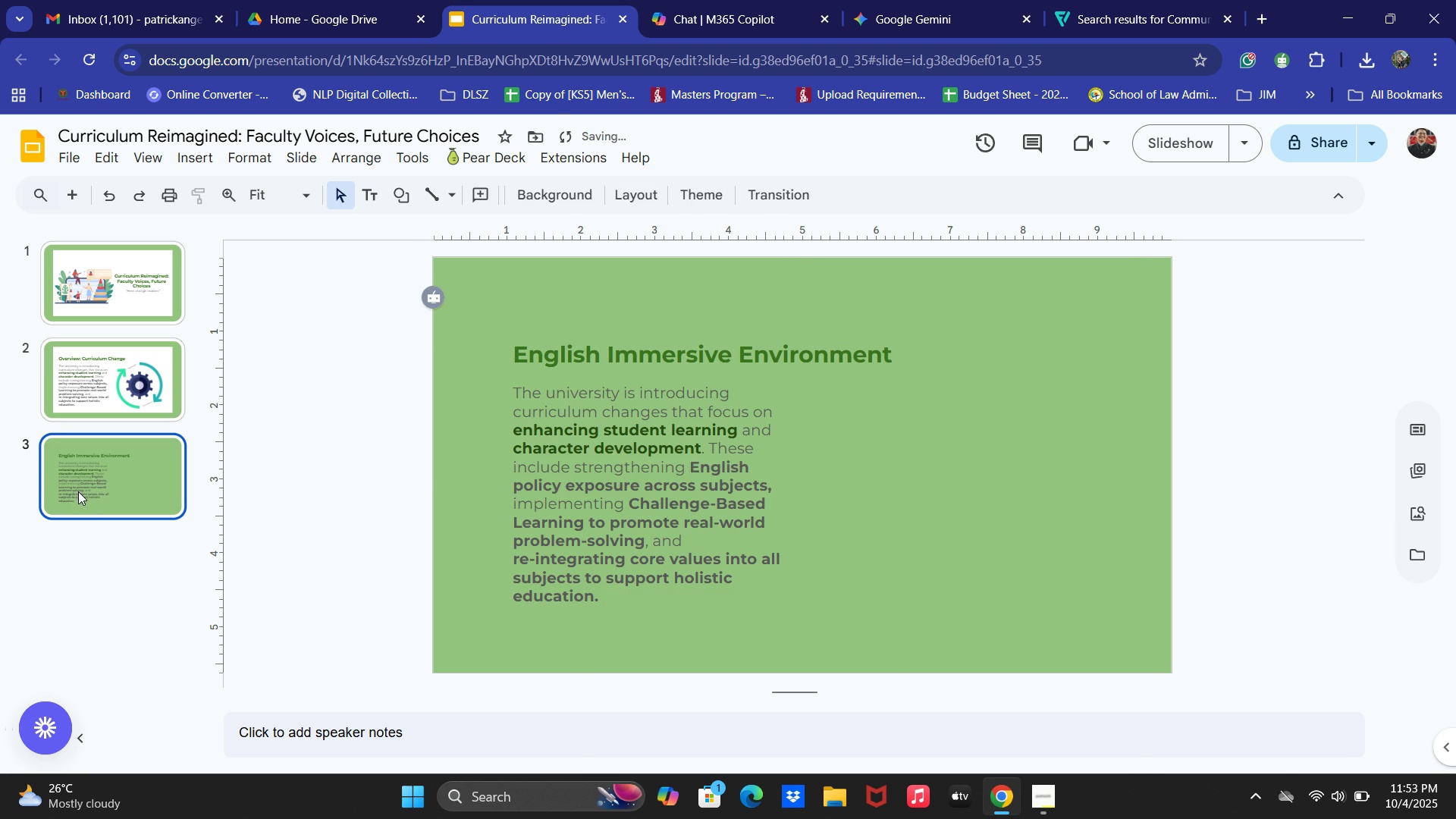 
key(Control+ControlLeft)
 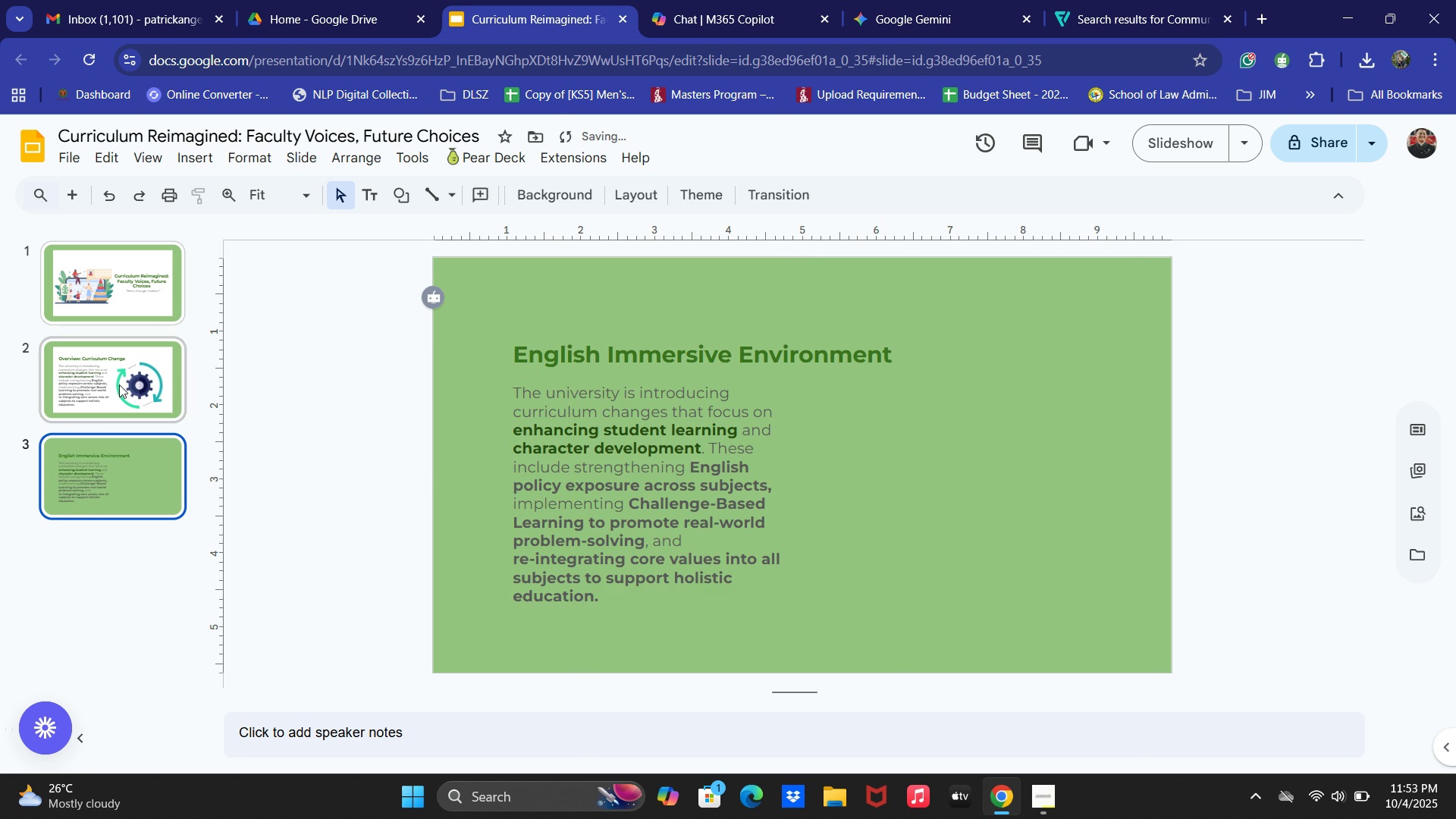 
left_click([118, 366])
 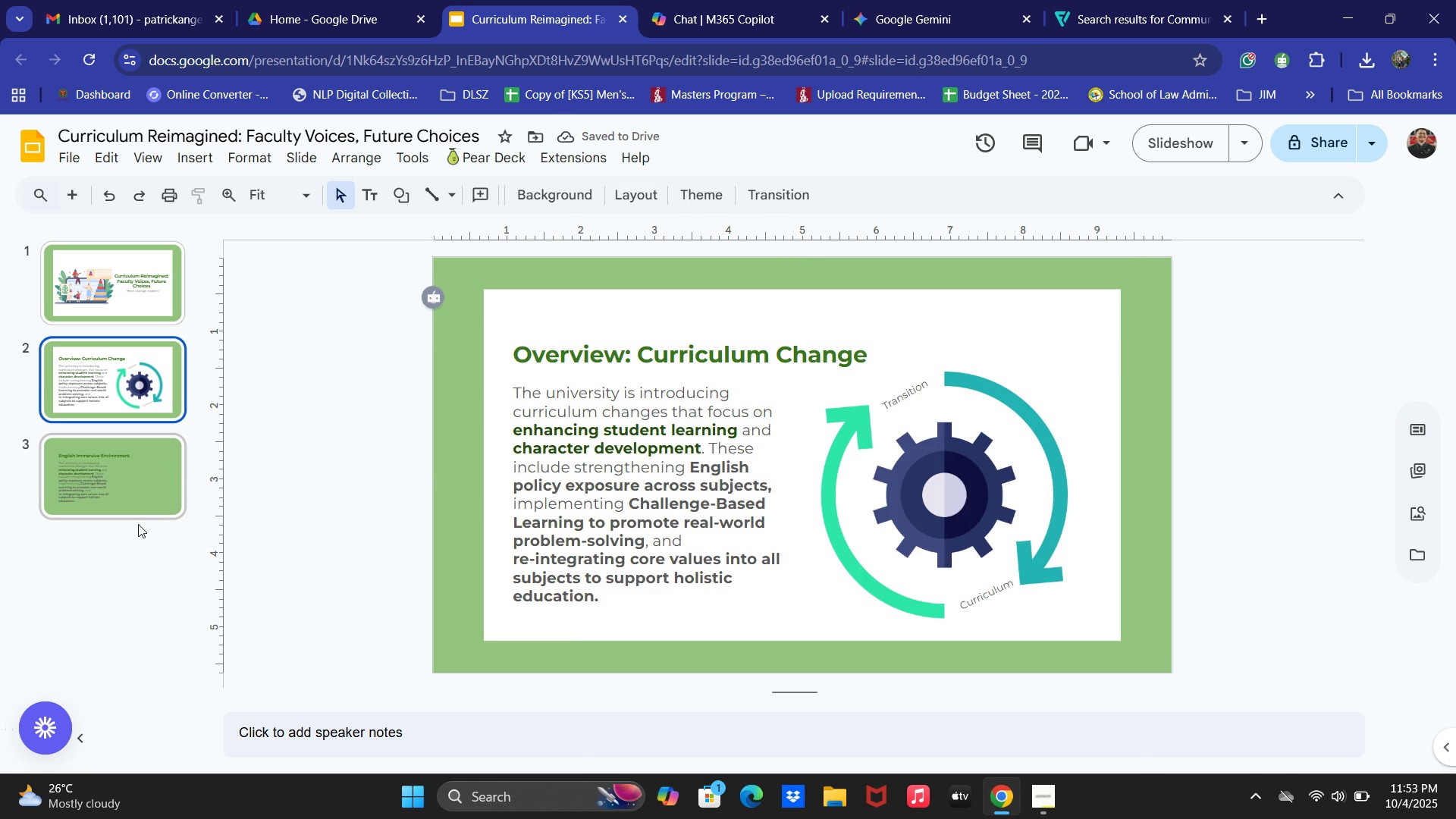 
left_click([138, 527])
 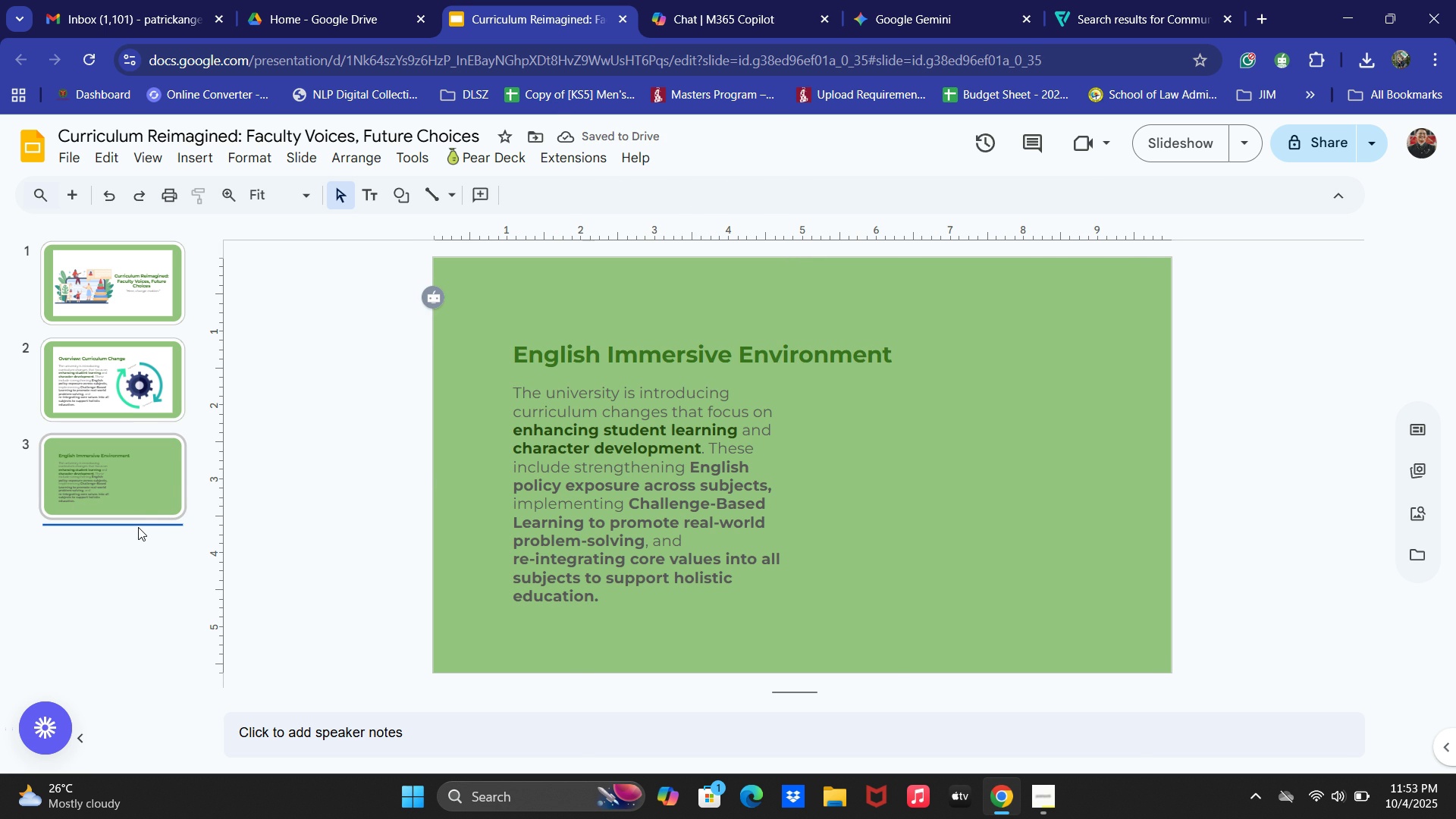 
key(Backspace)
 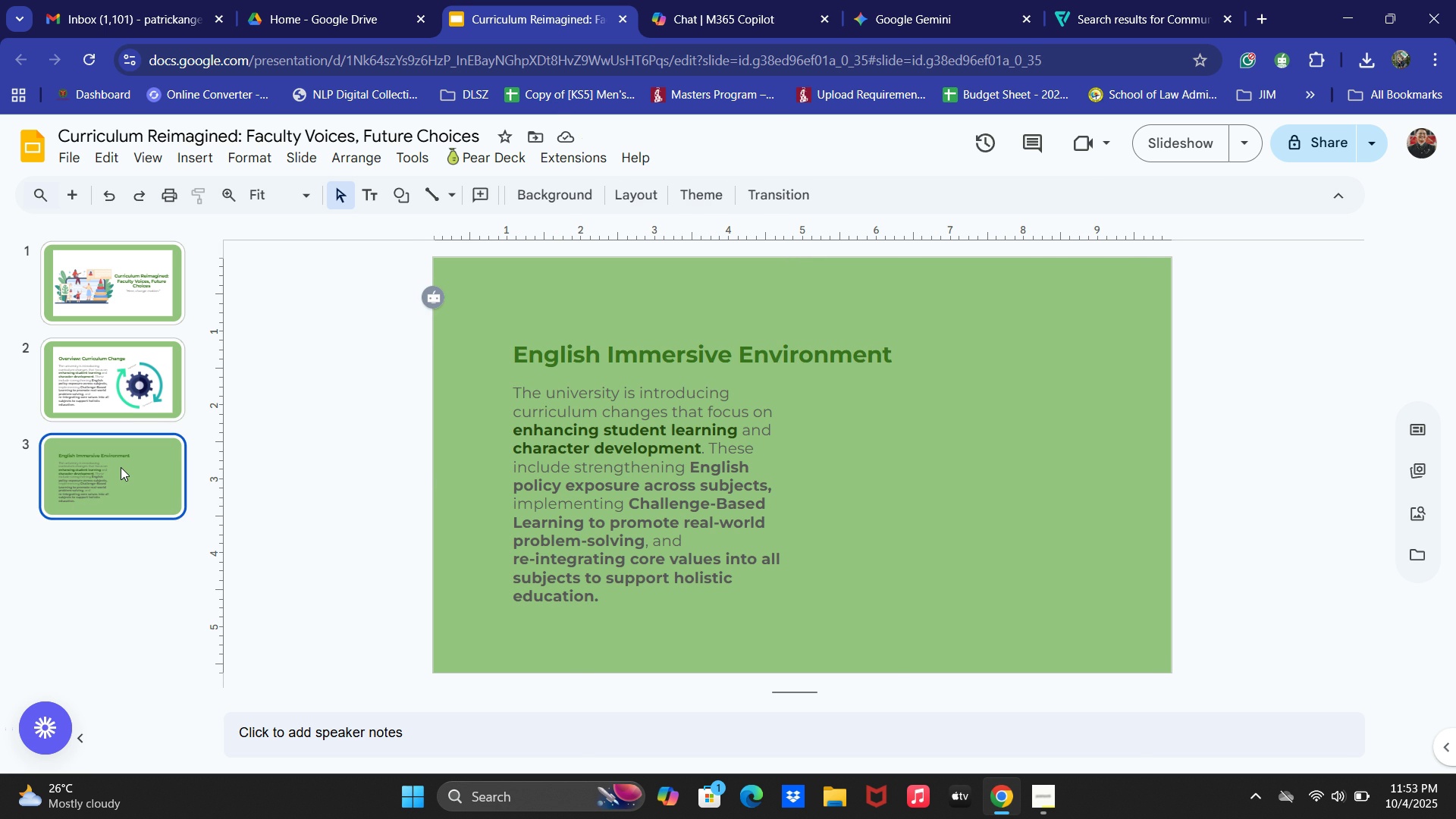 
key(Backspace)
 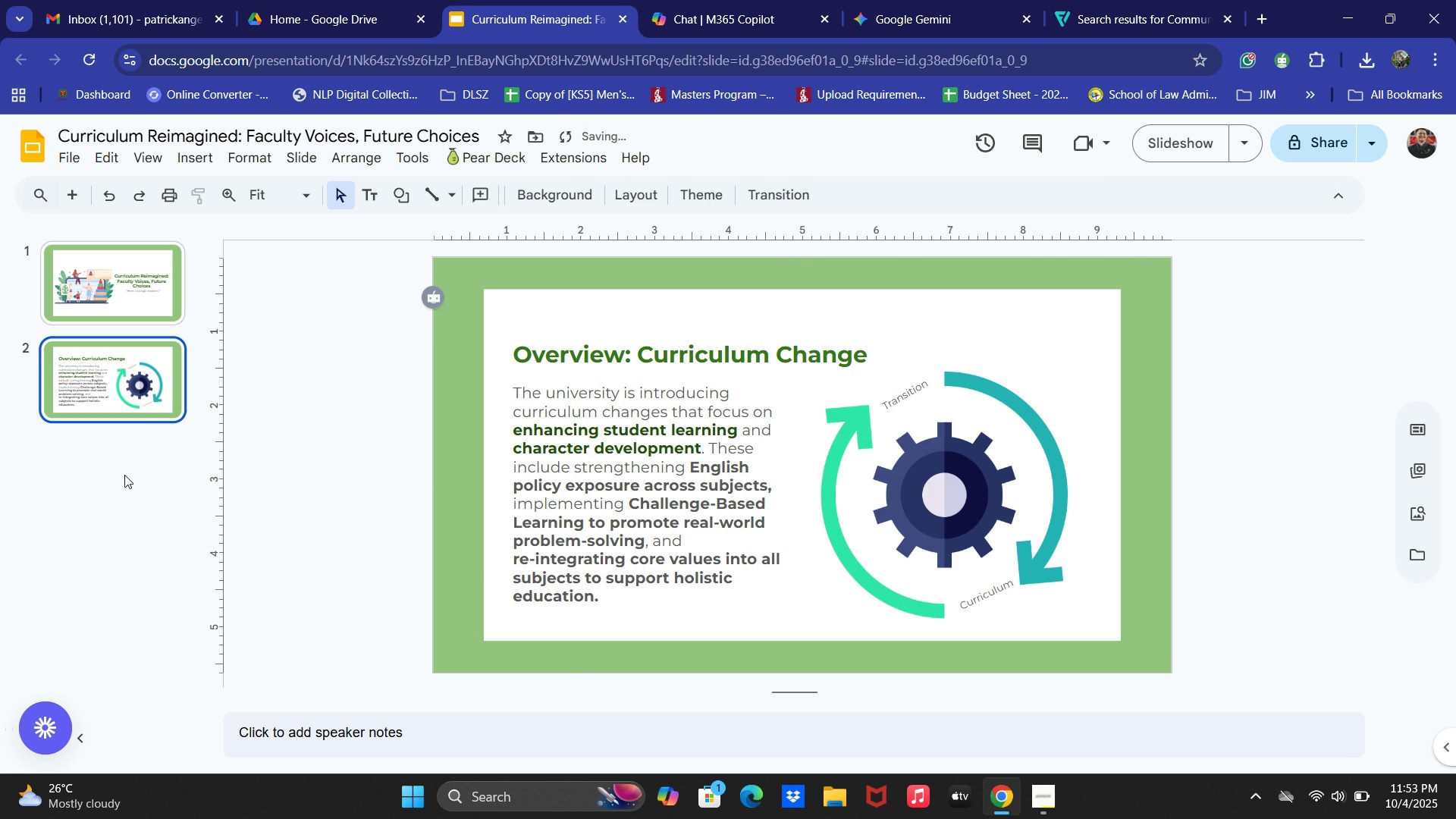 
left_click([151, 375])